 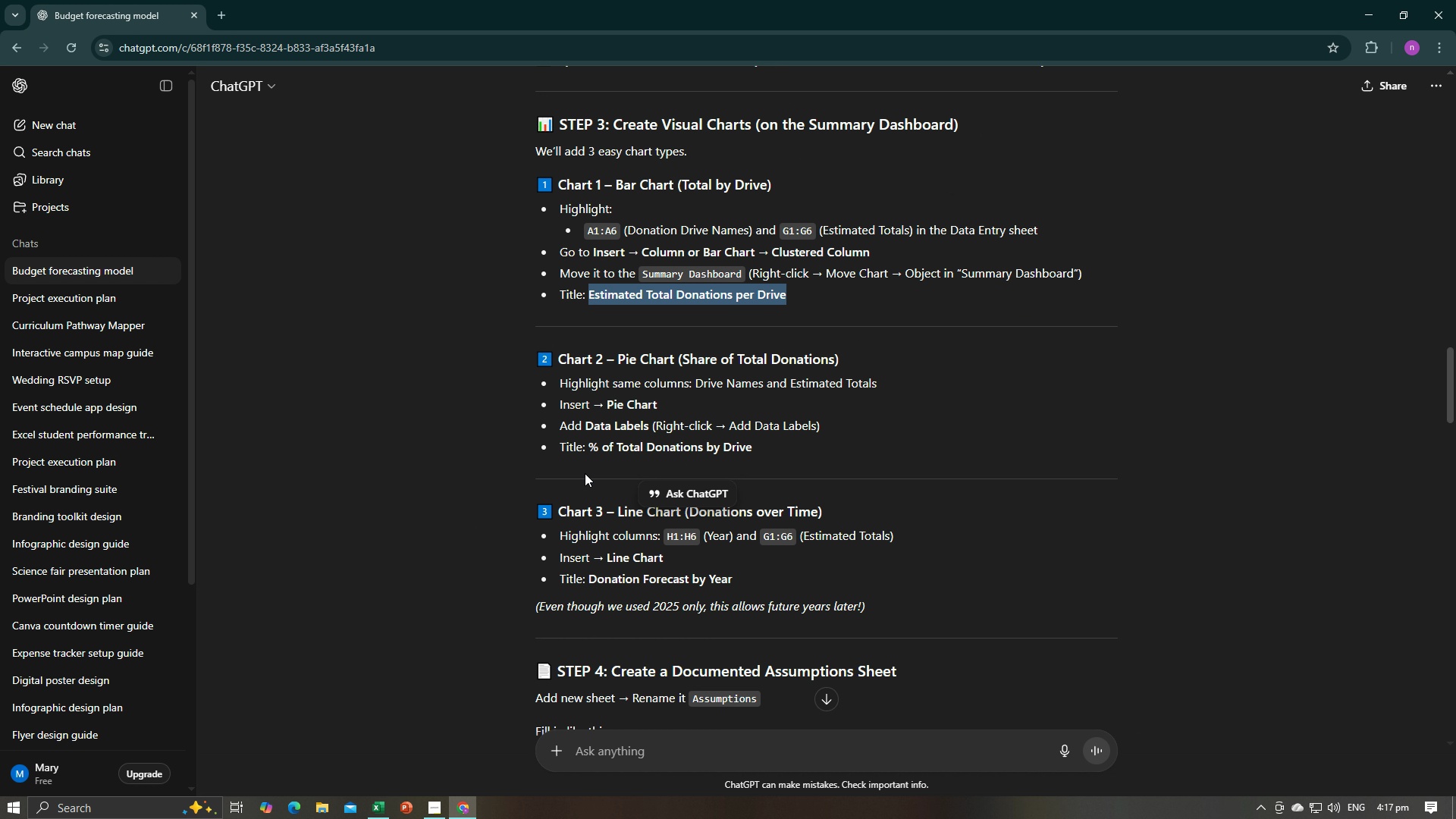 
left_click([908, 448])
 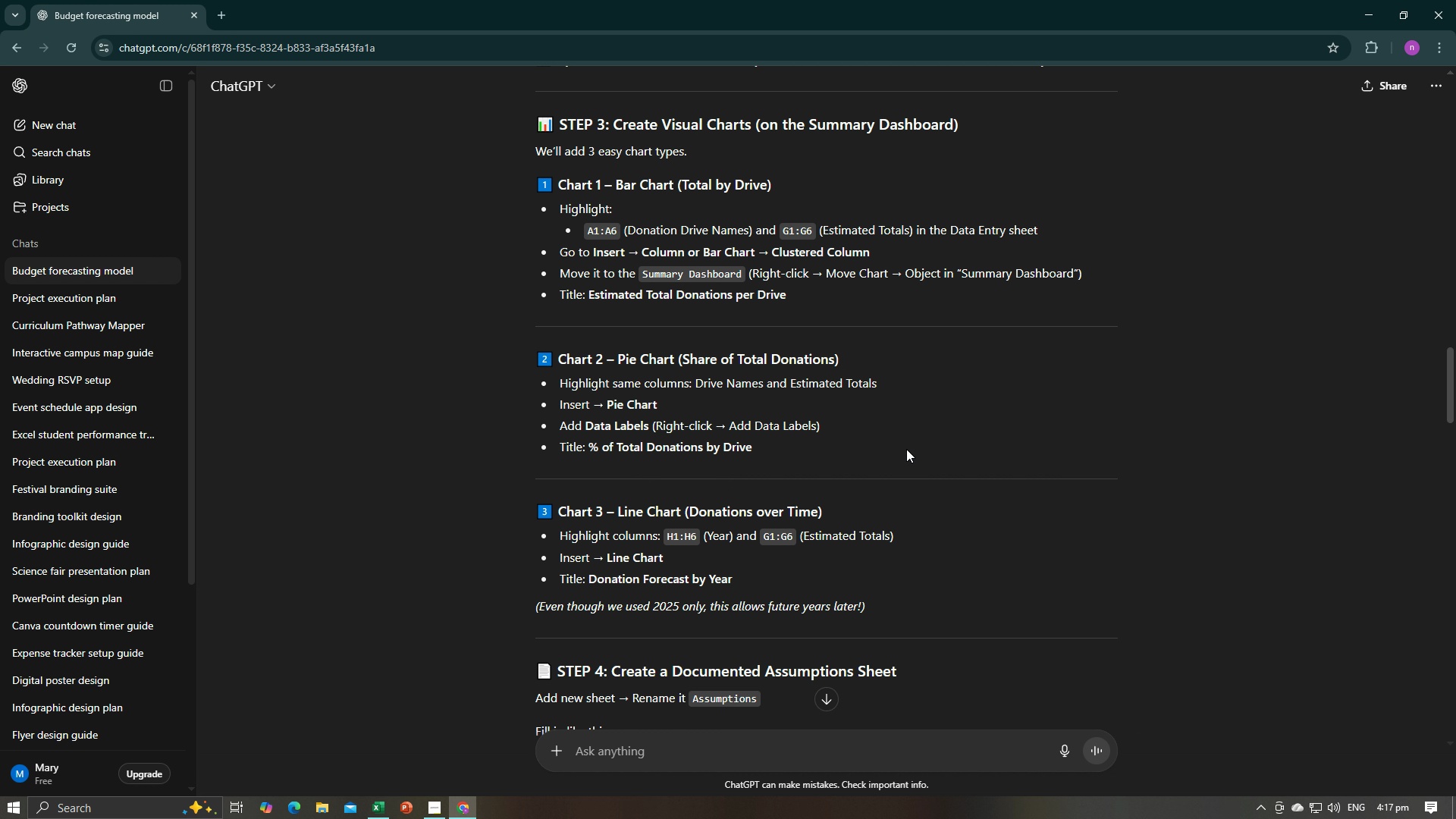 
wait(10.7)
 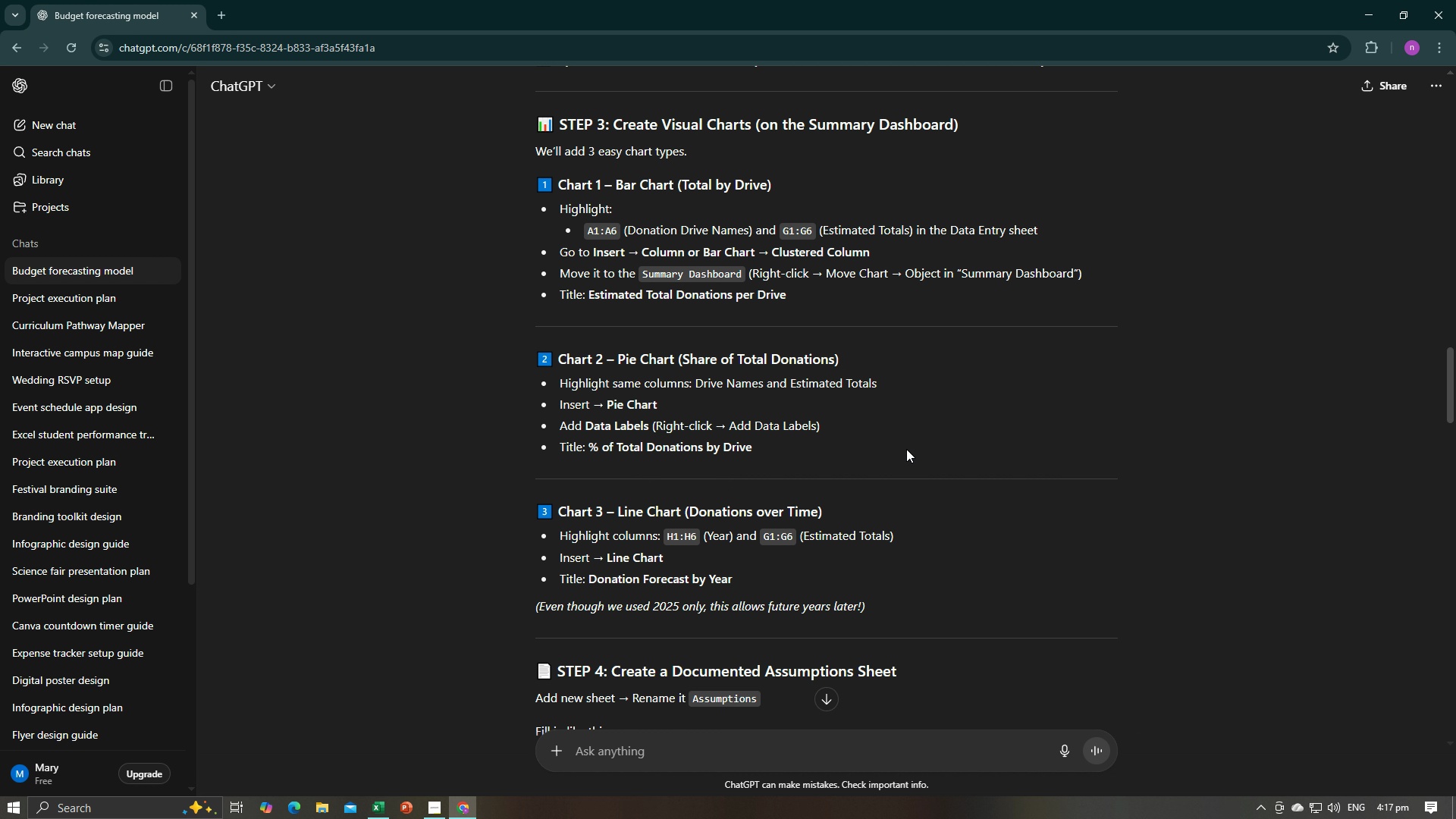 
key(Alt+AltLeft)
 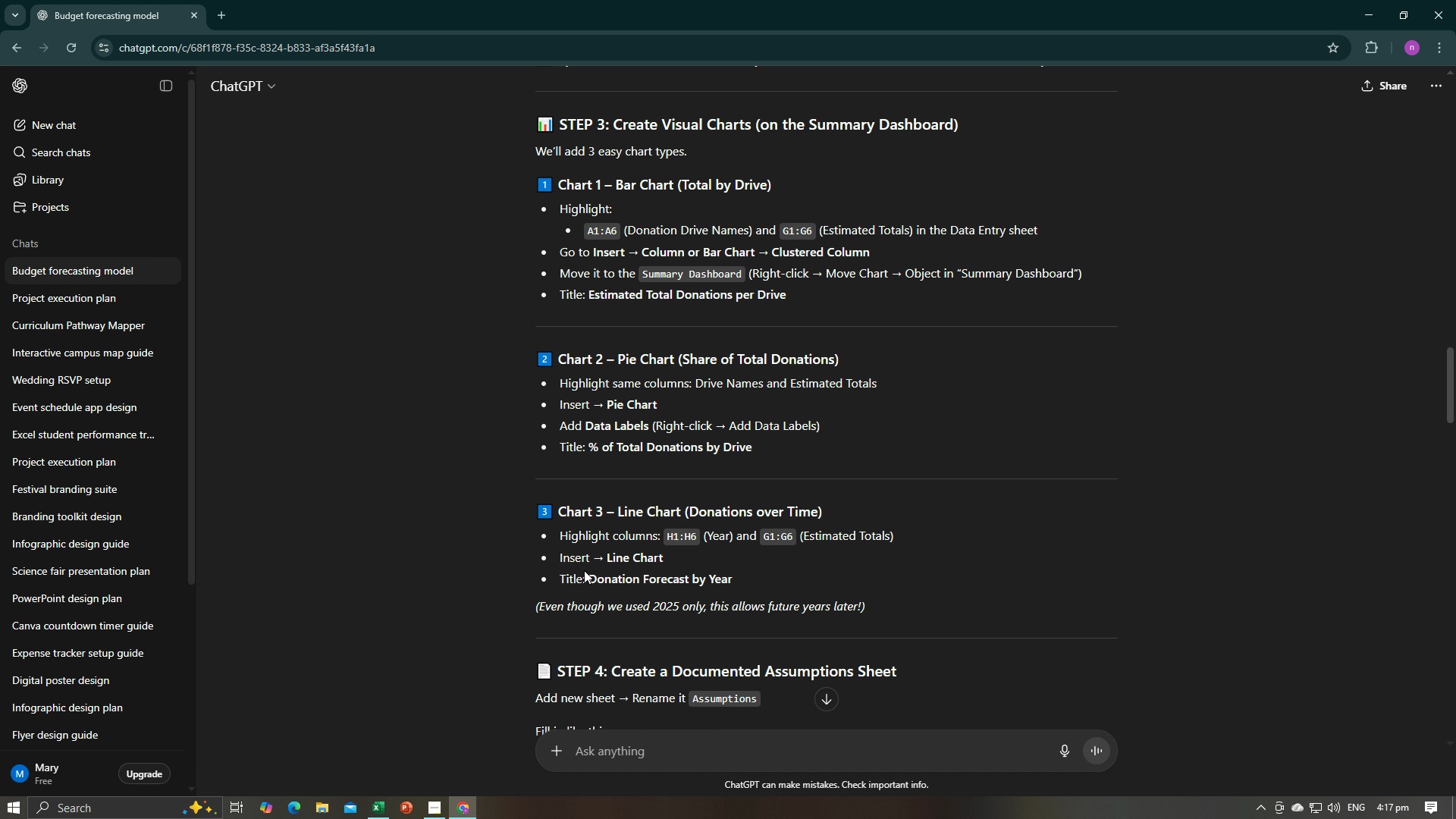 
key(Alt+Tab)